 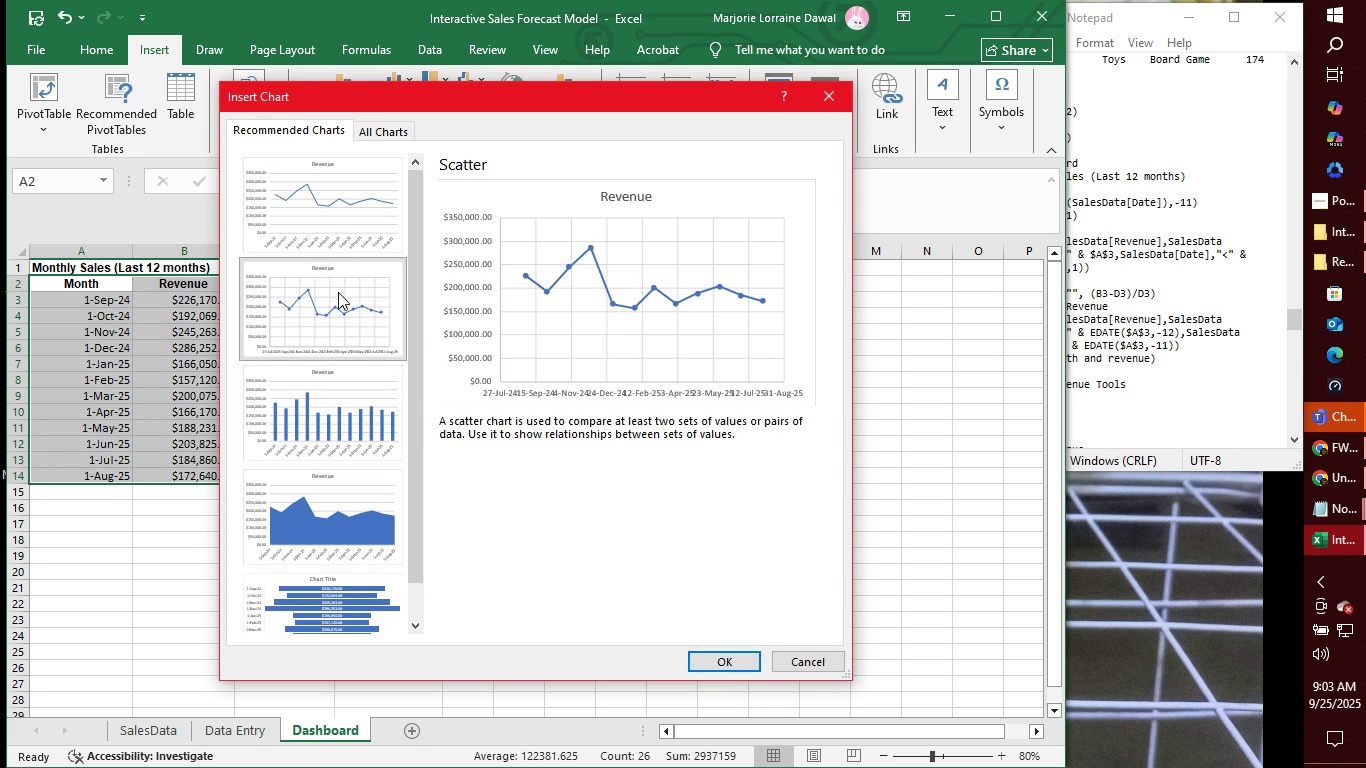 
left_click([338, 228])
 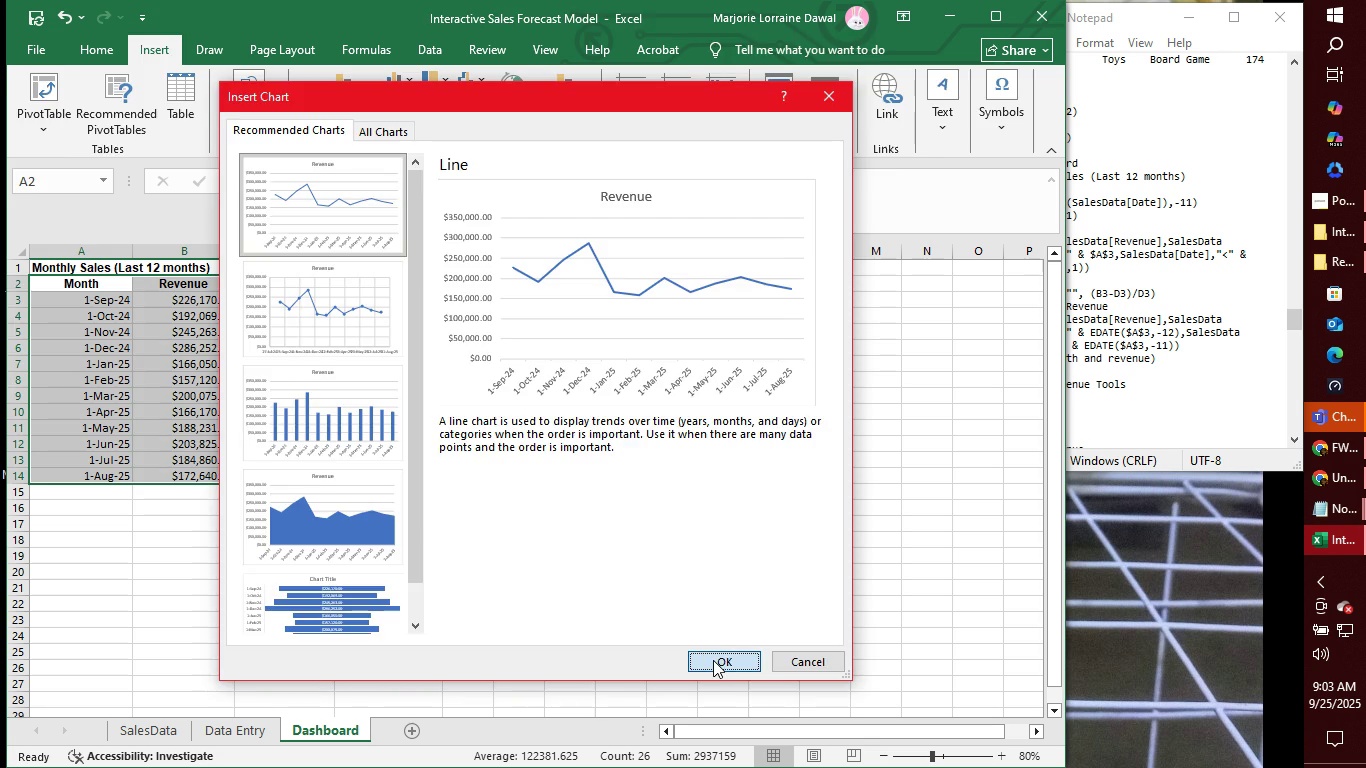 
left_click([713, 660])
 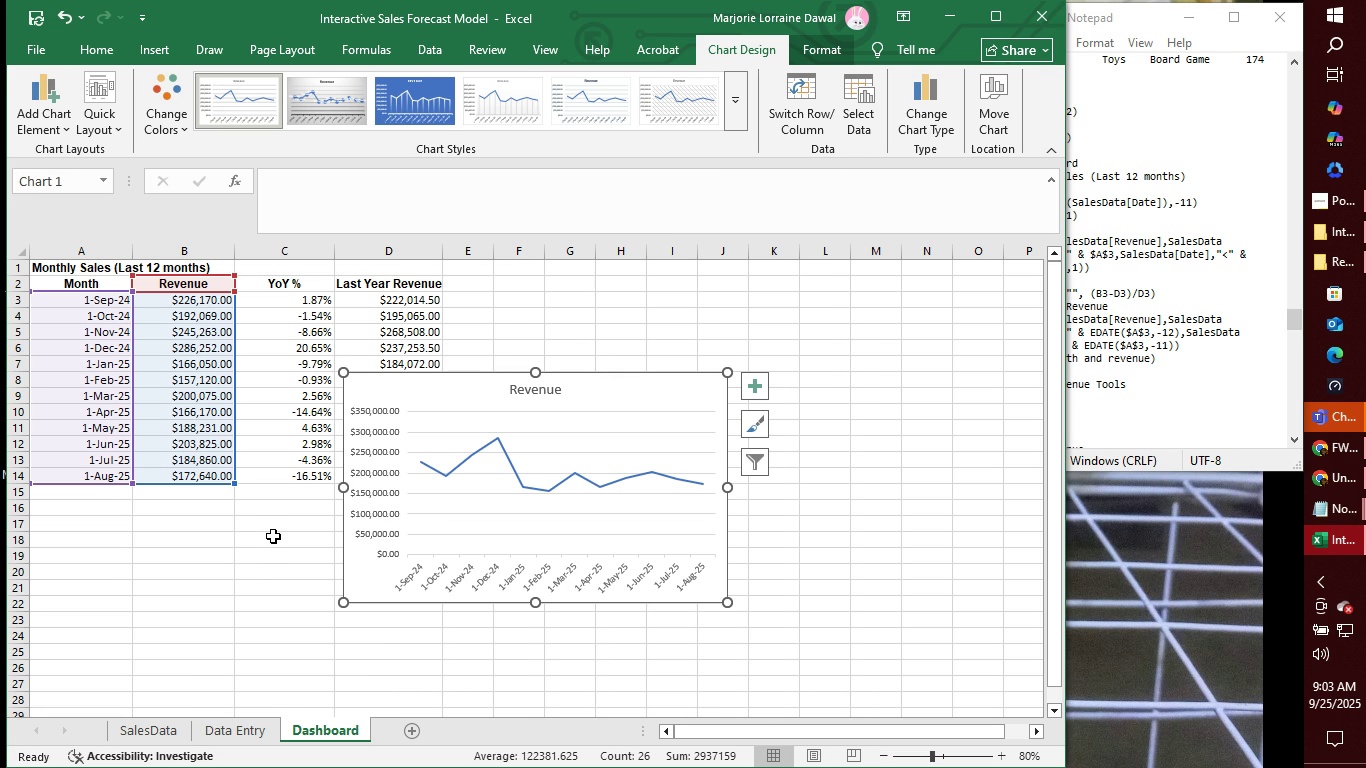 
wait(8.74)
 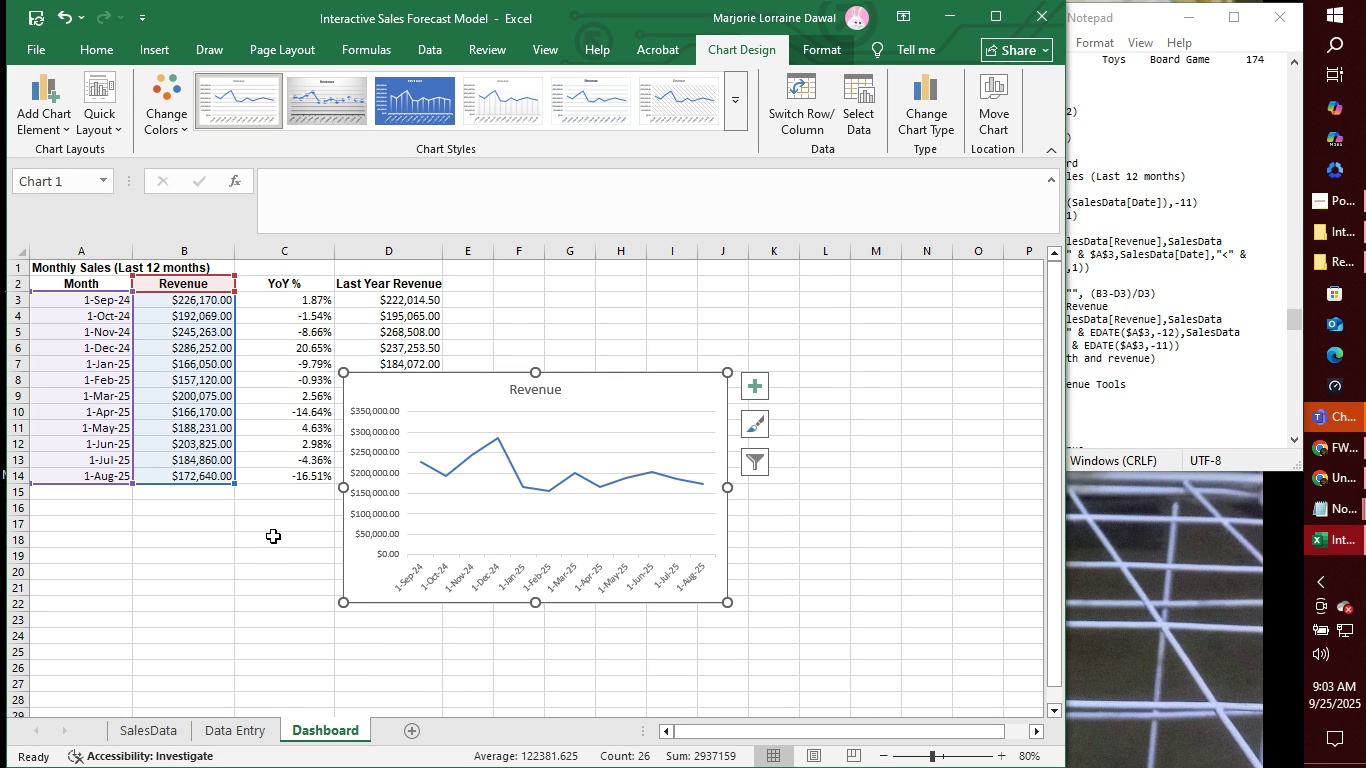 
left_click([762, 433])
 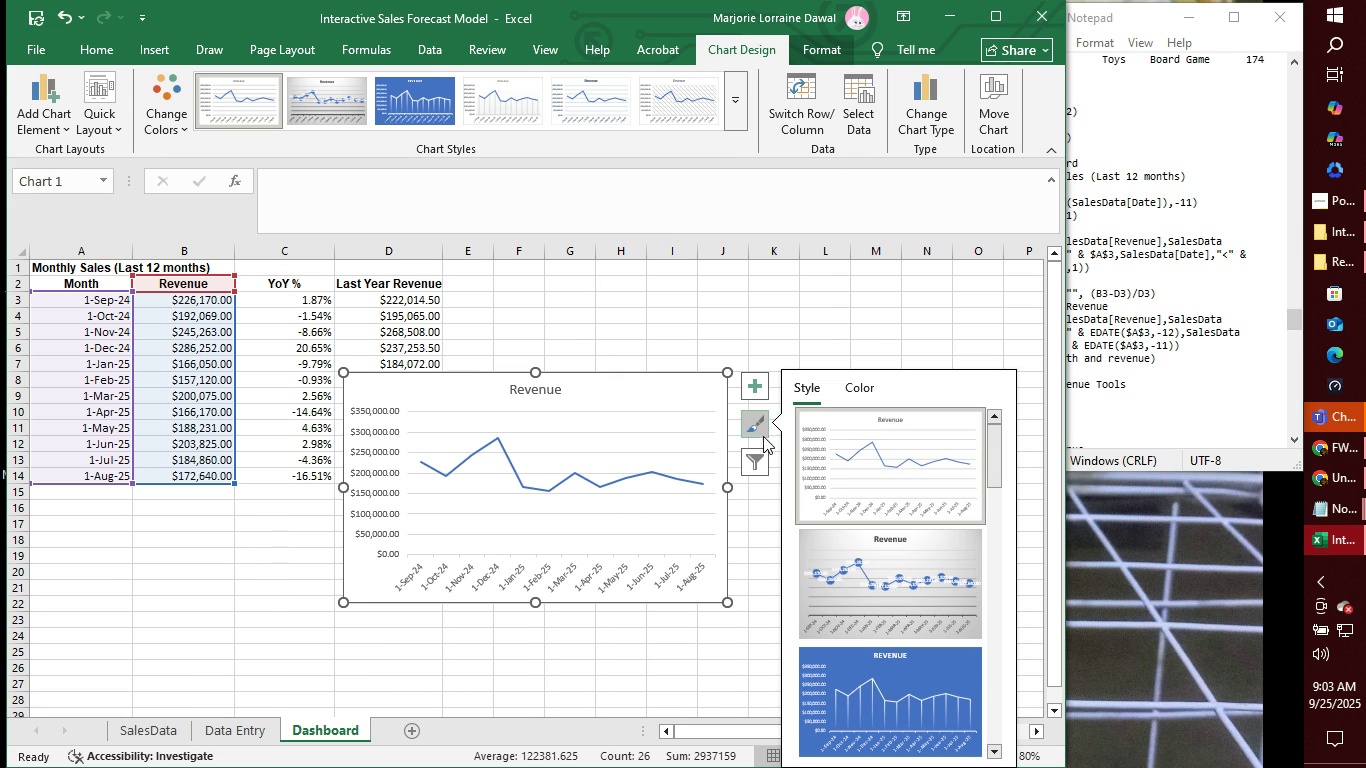 
left_click([755, 421])
 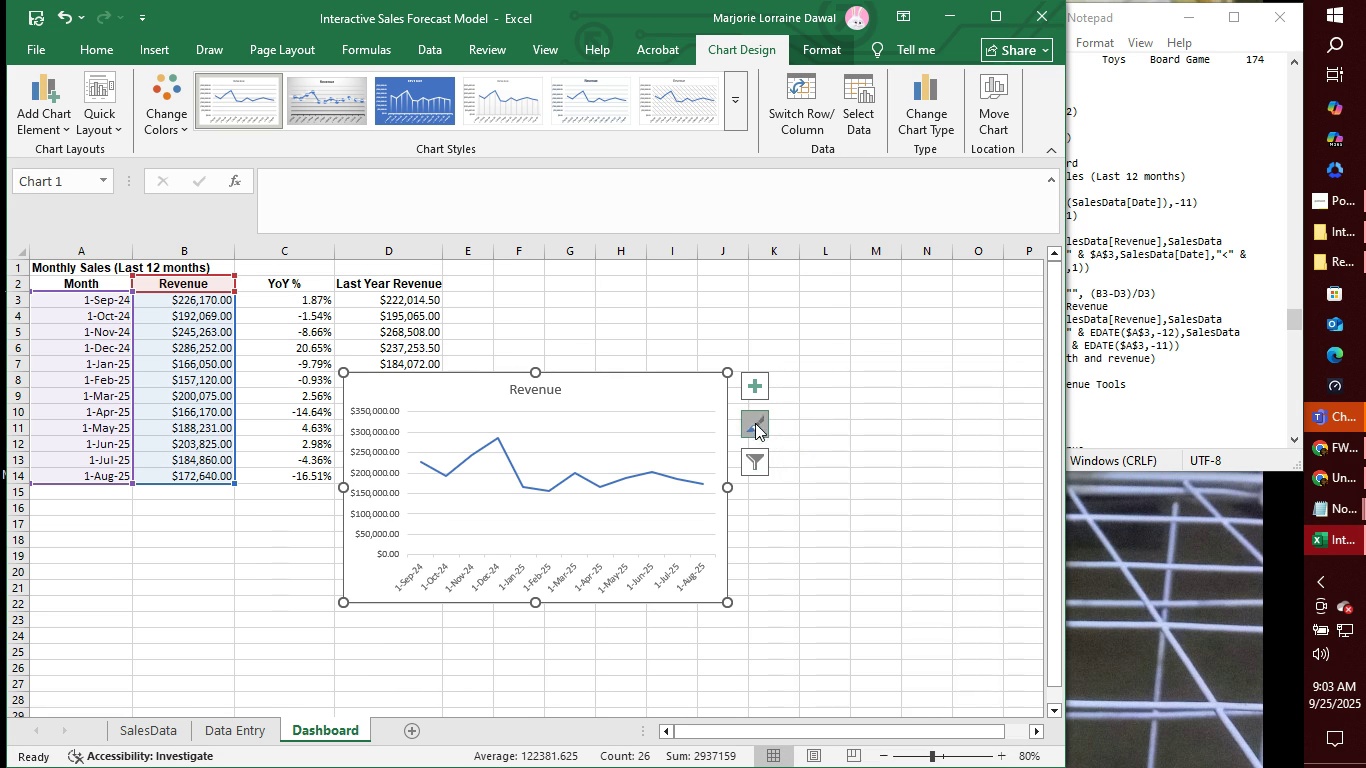 
left_click([755, 423])
 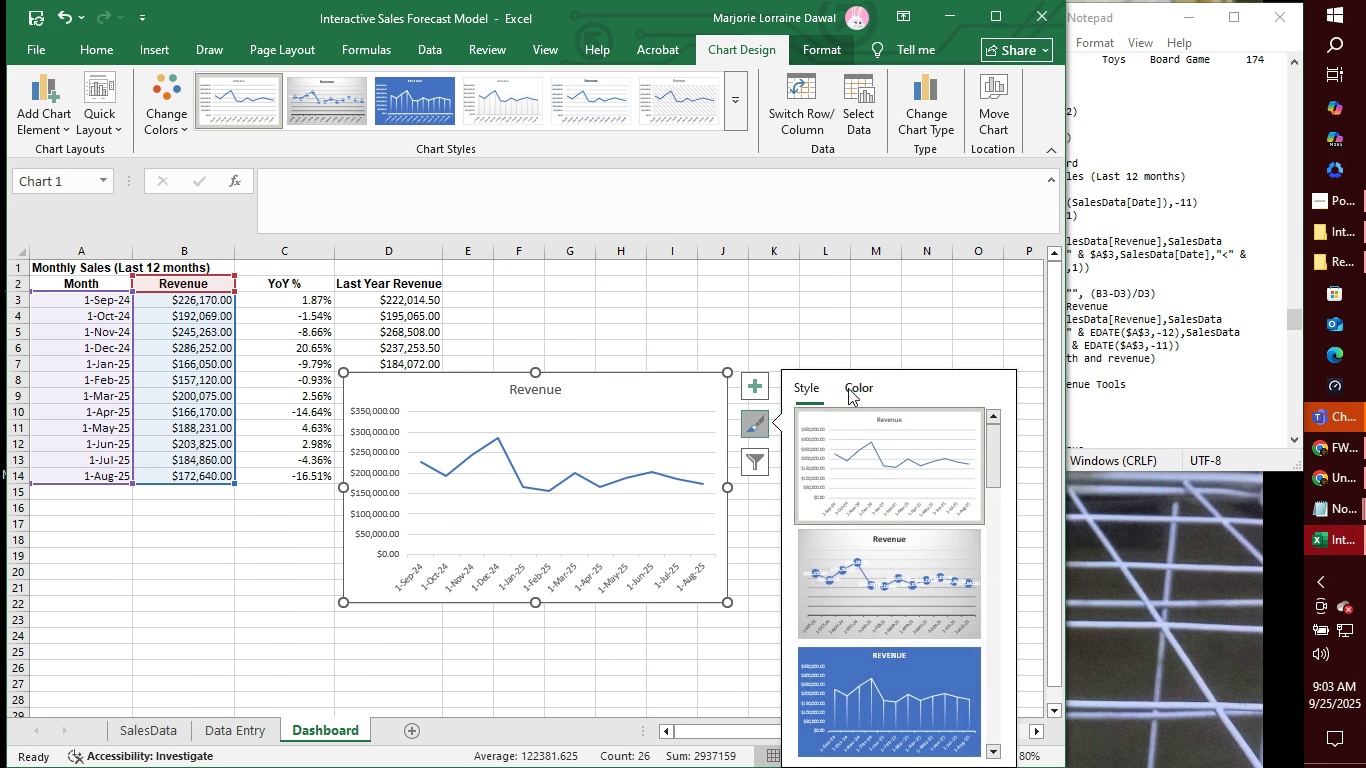 
left_click([848, 388])
 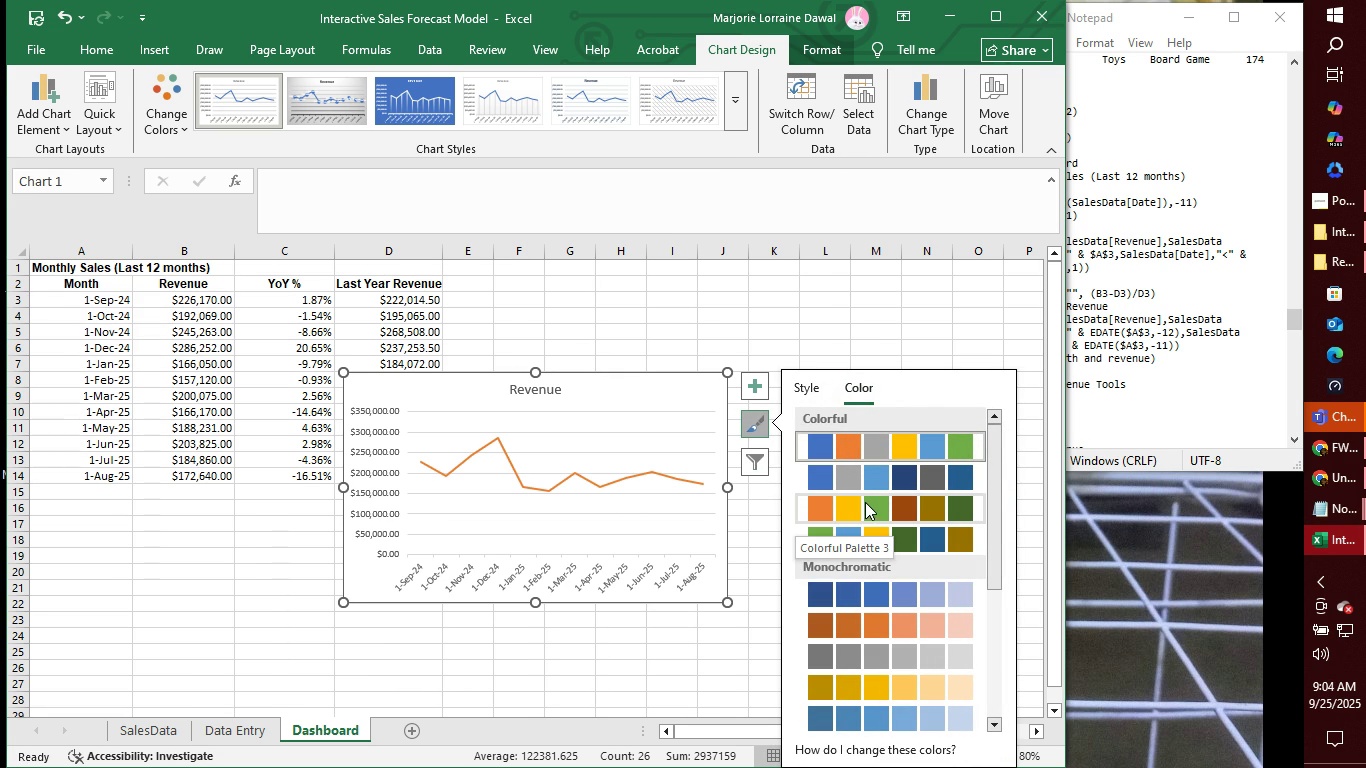 
wait(6.62)
 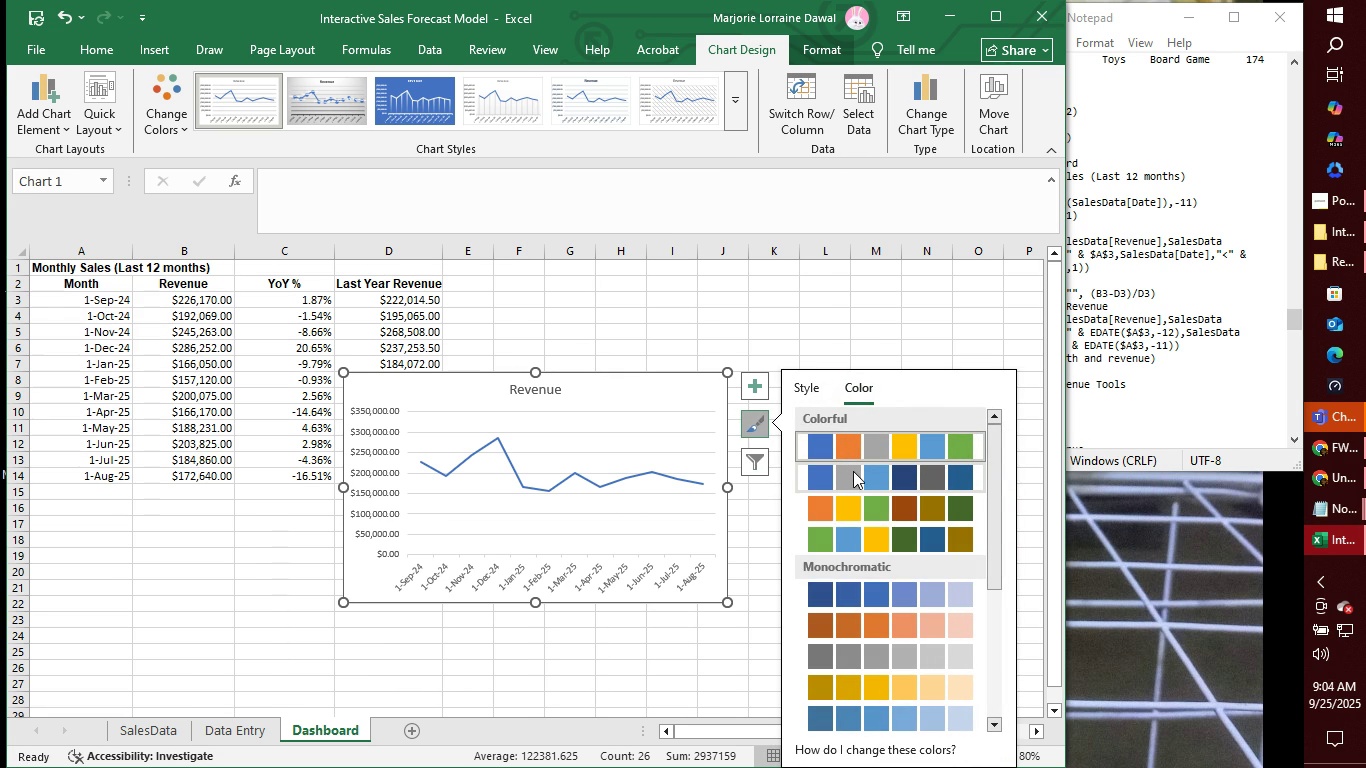 
left_click([749, 391])
 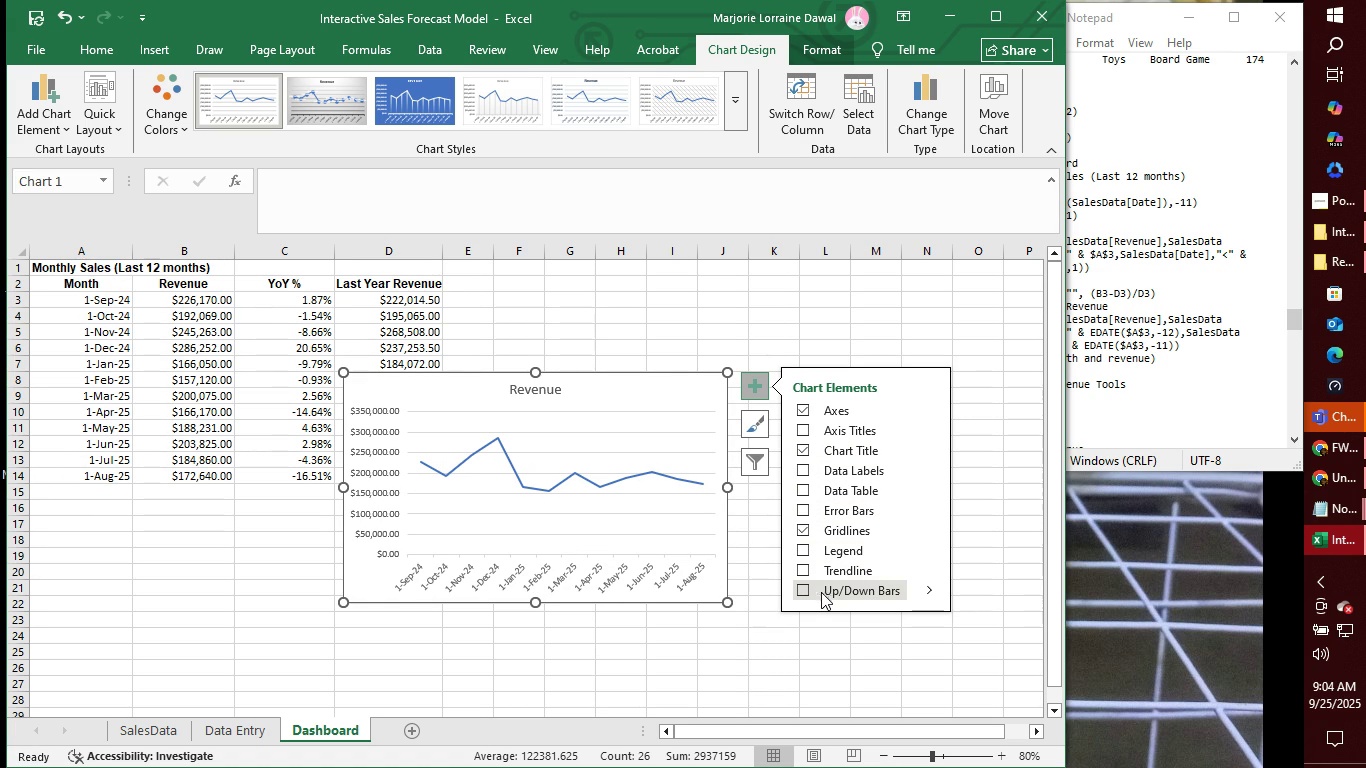 
wait(18.36)
 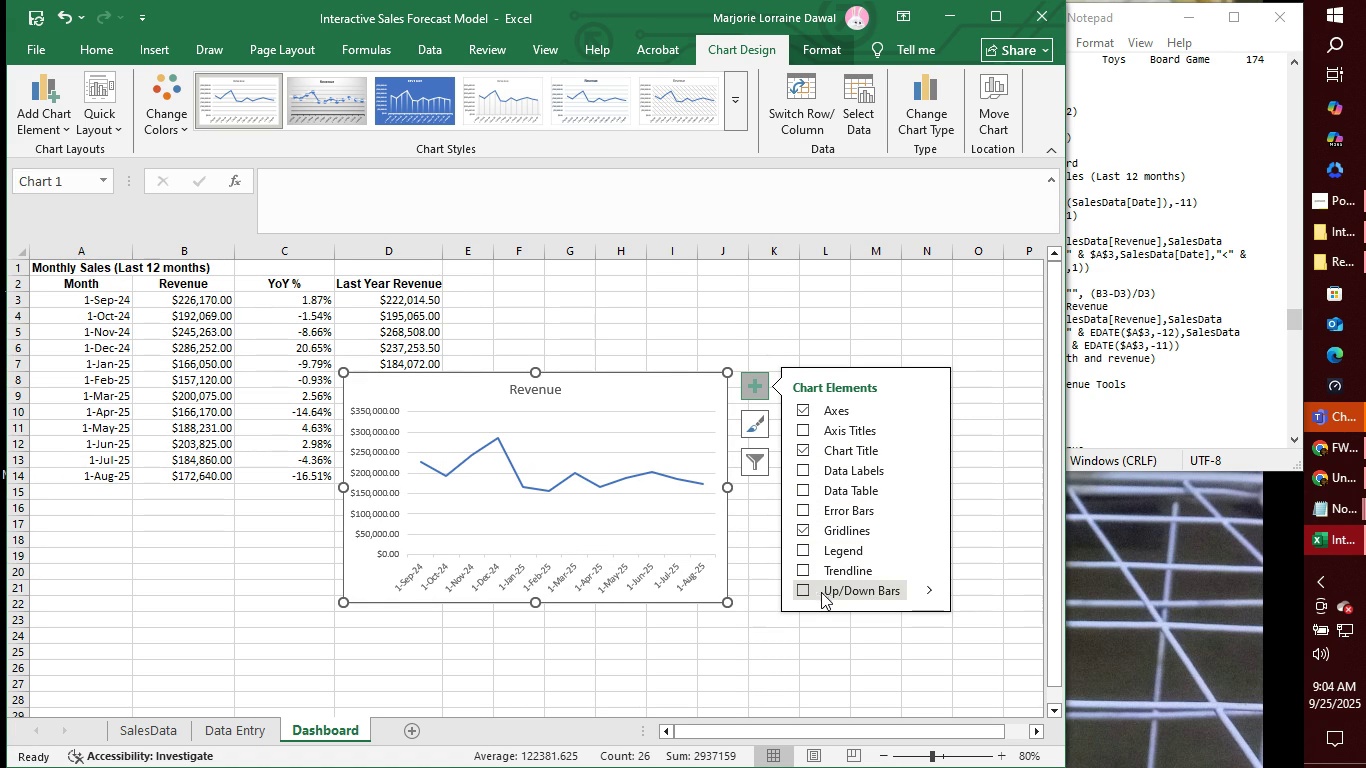 
left_click([804, 590])
 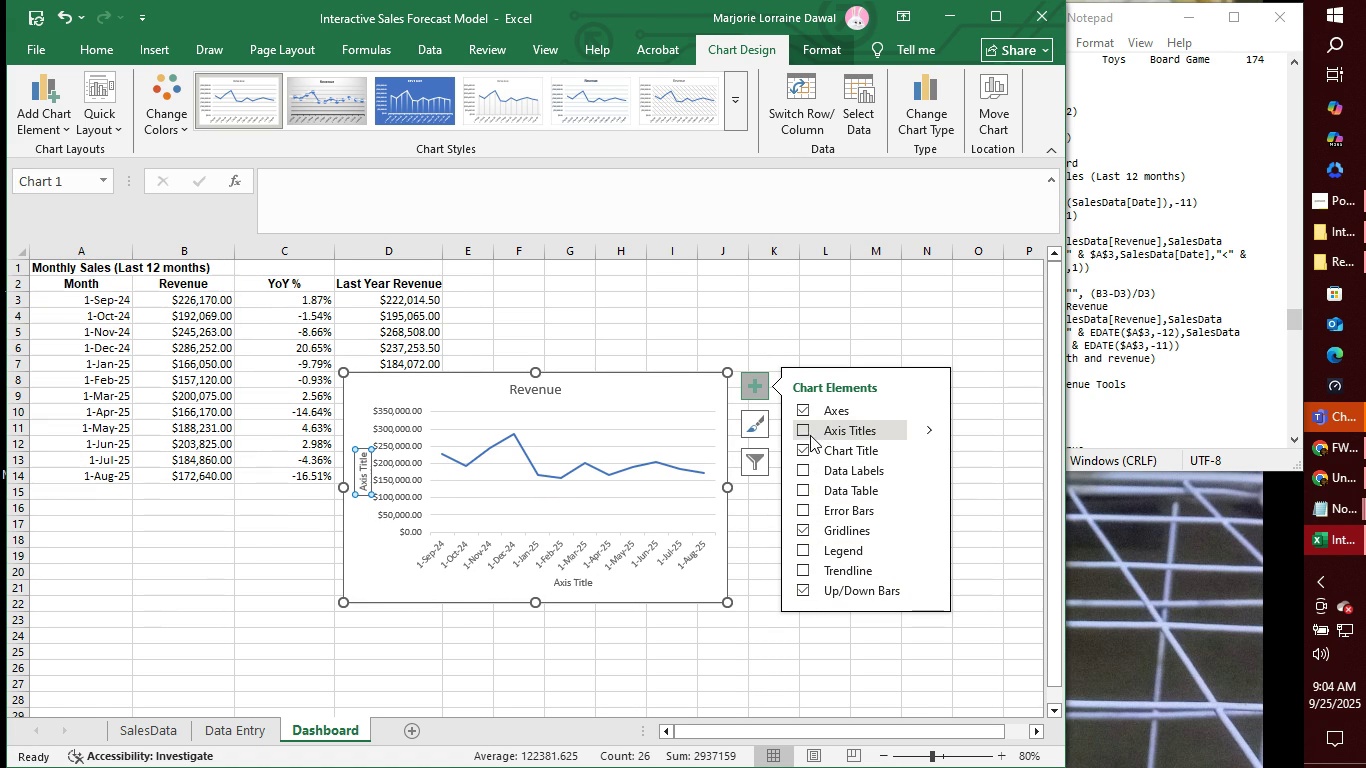 
left_click([804, 427])
 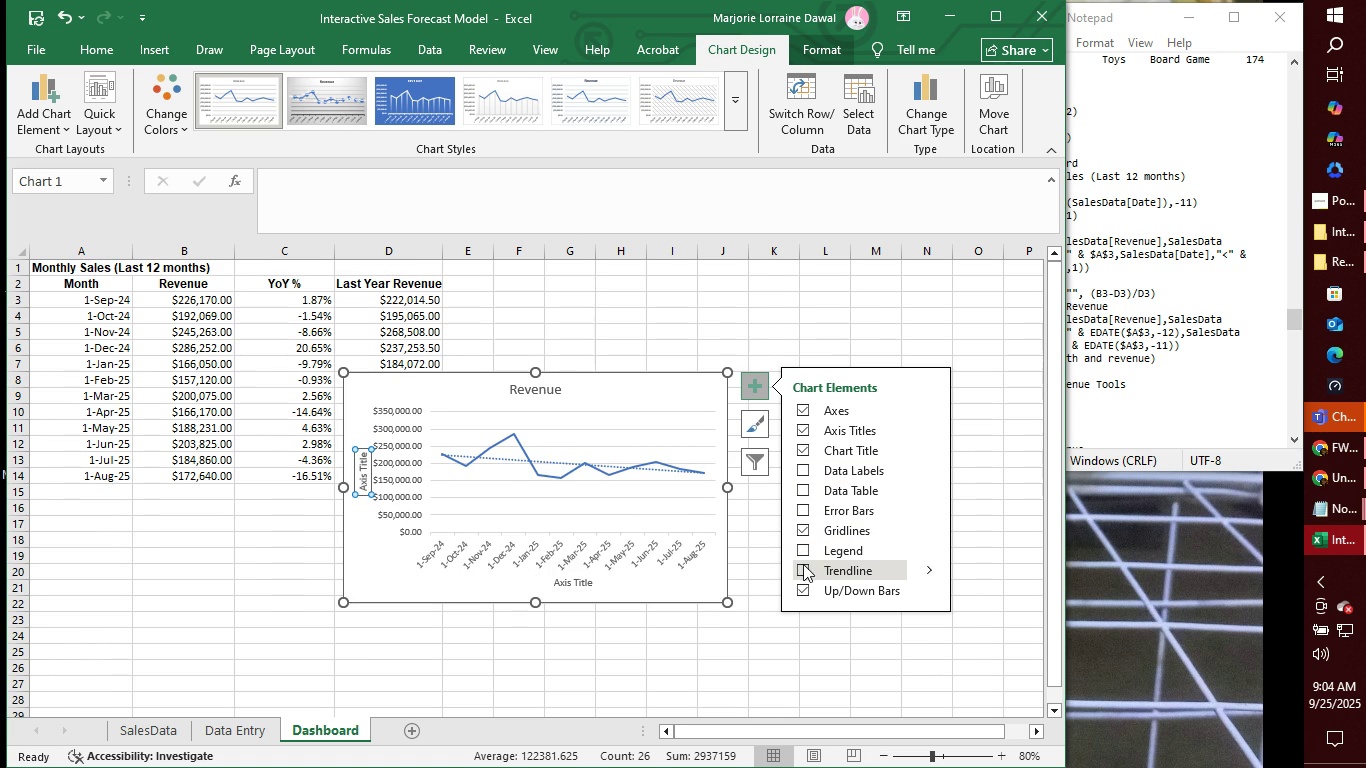 
wait(19.02)
 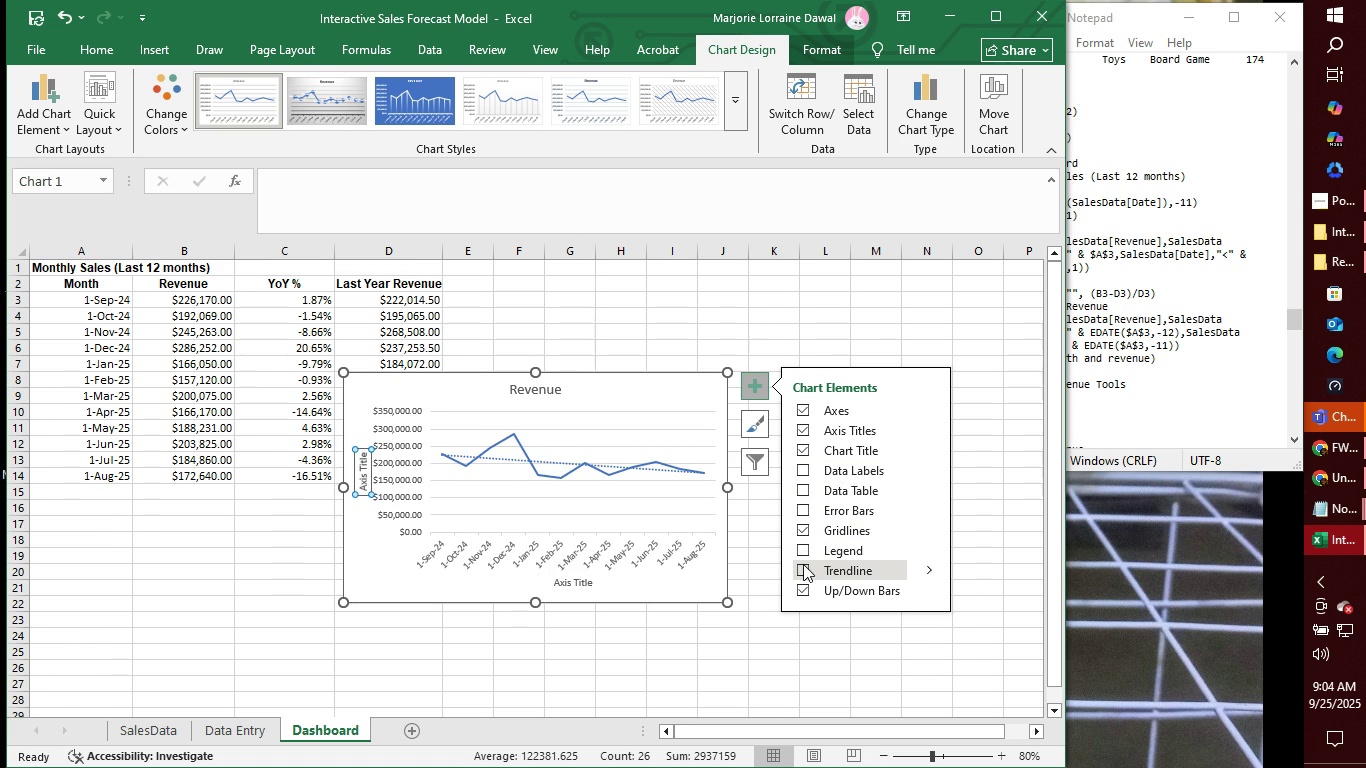 
left_click([363, 472])